 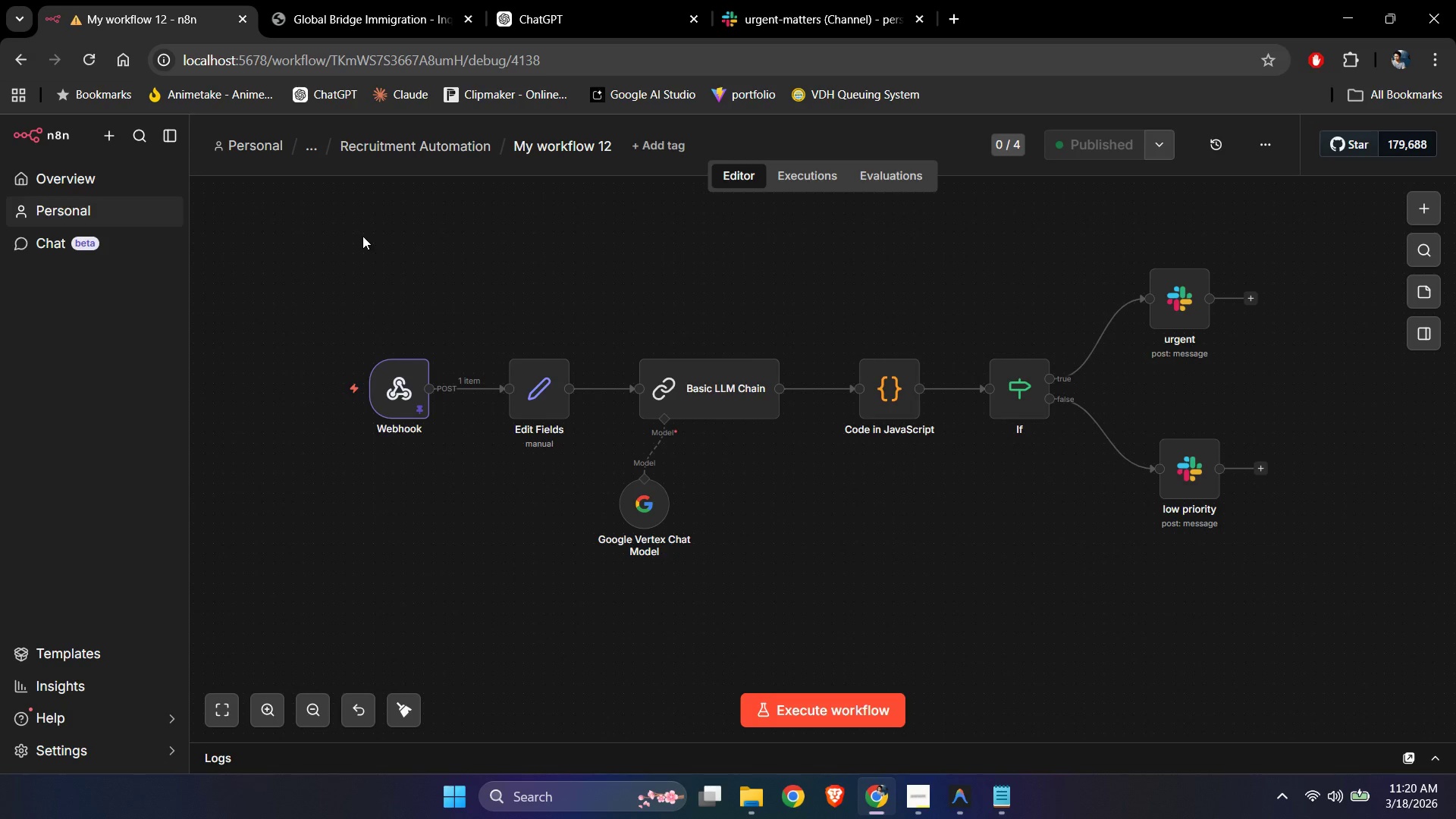 
left_click([968, 809])
 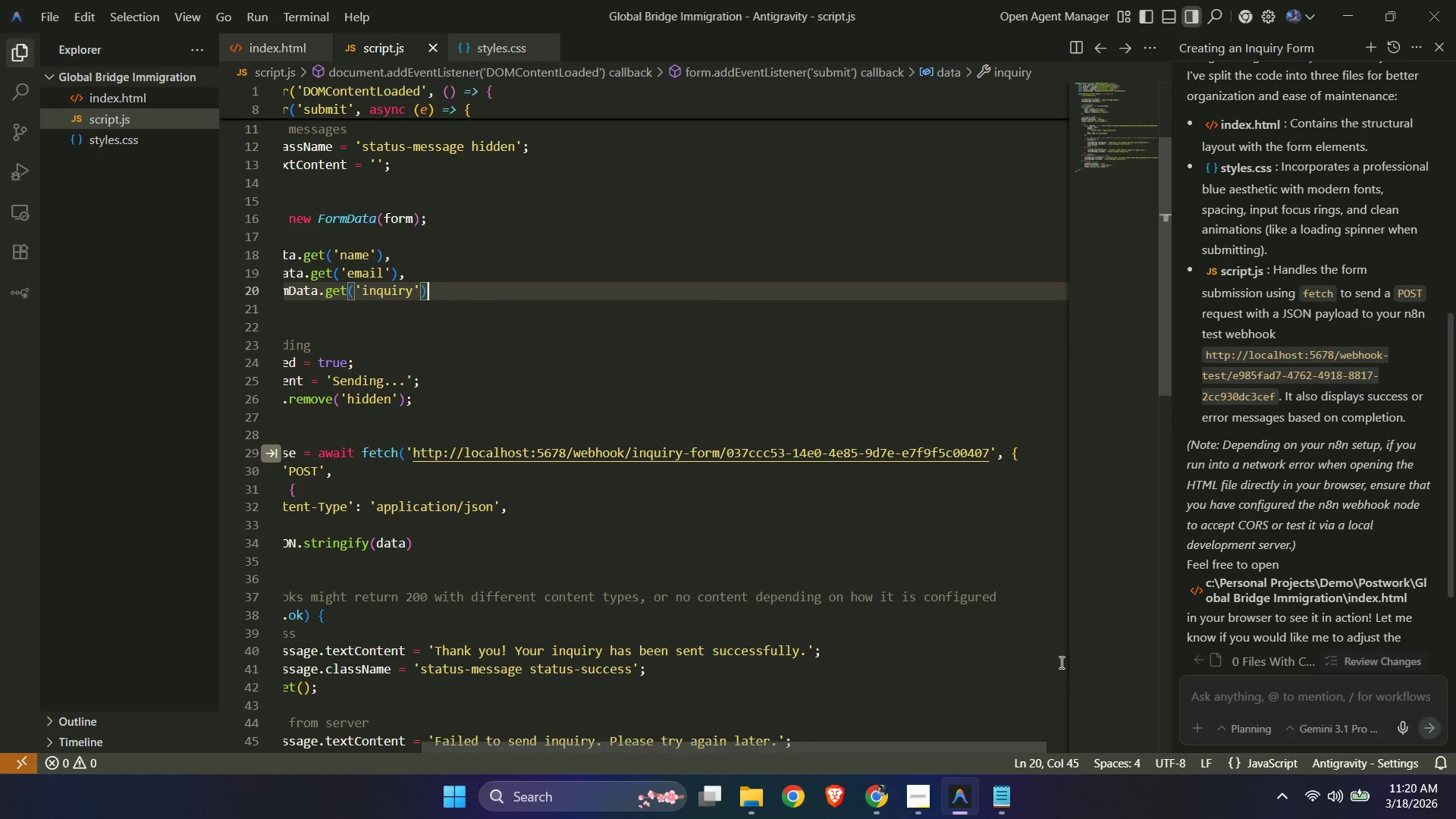 
scroll: coordinate [1301, 573], scroll_direction: down, amount: 7.0
 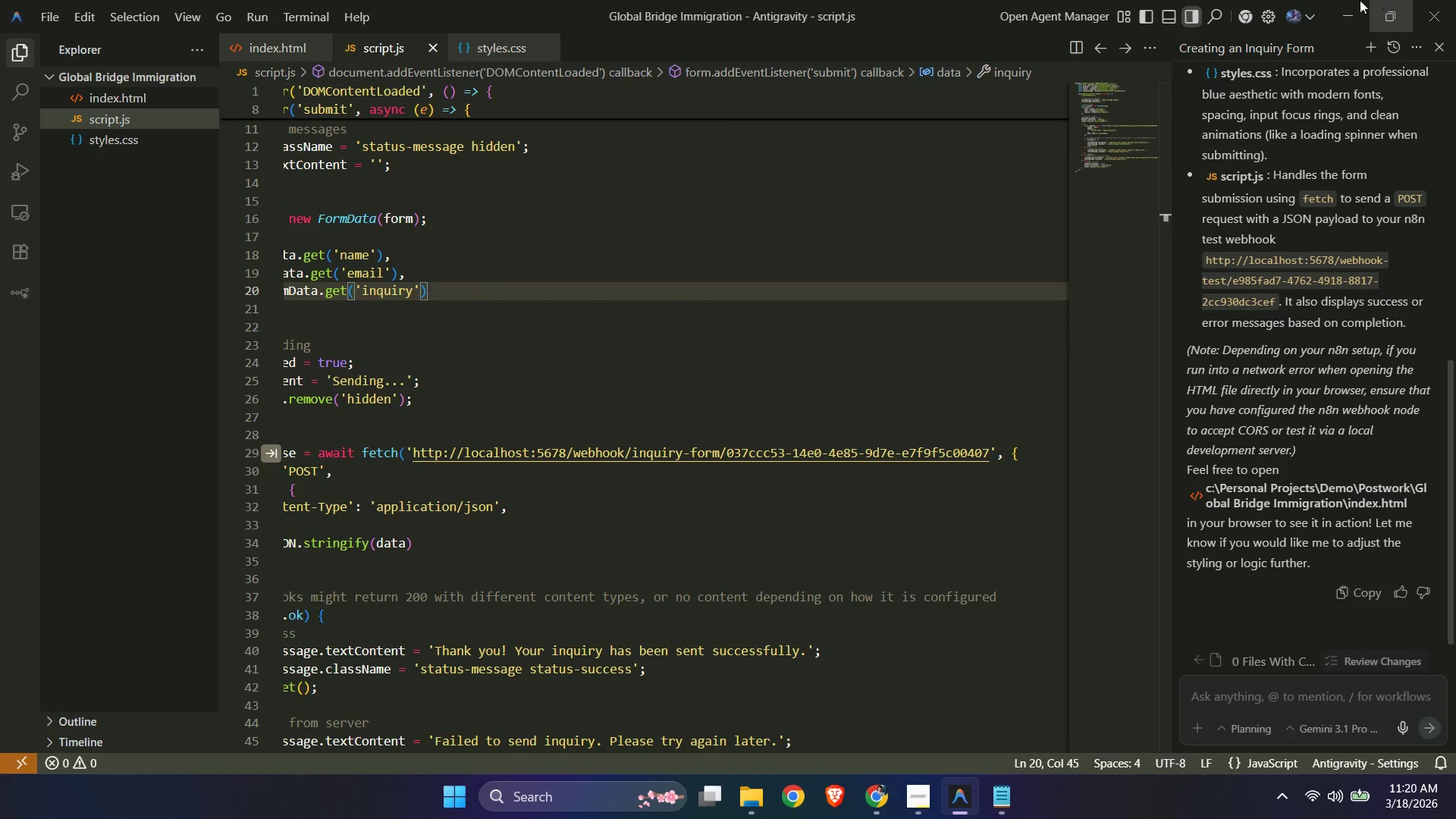 
left_click([1345, 5])
 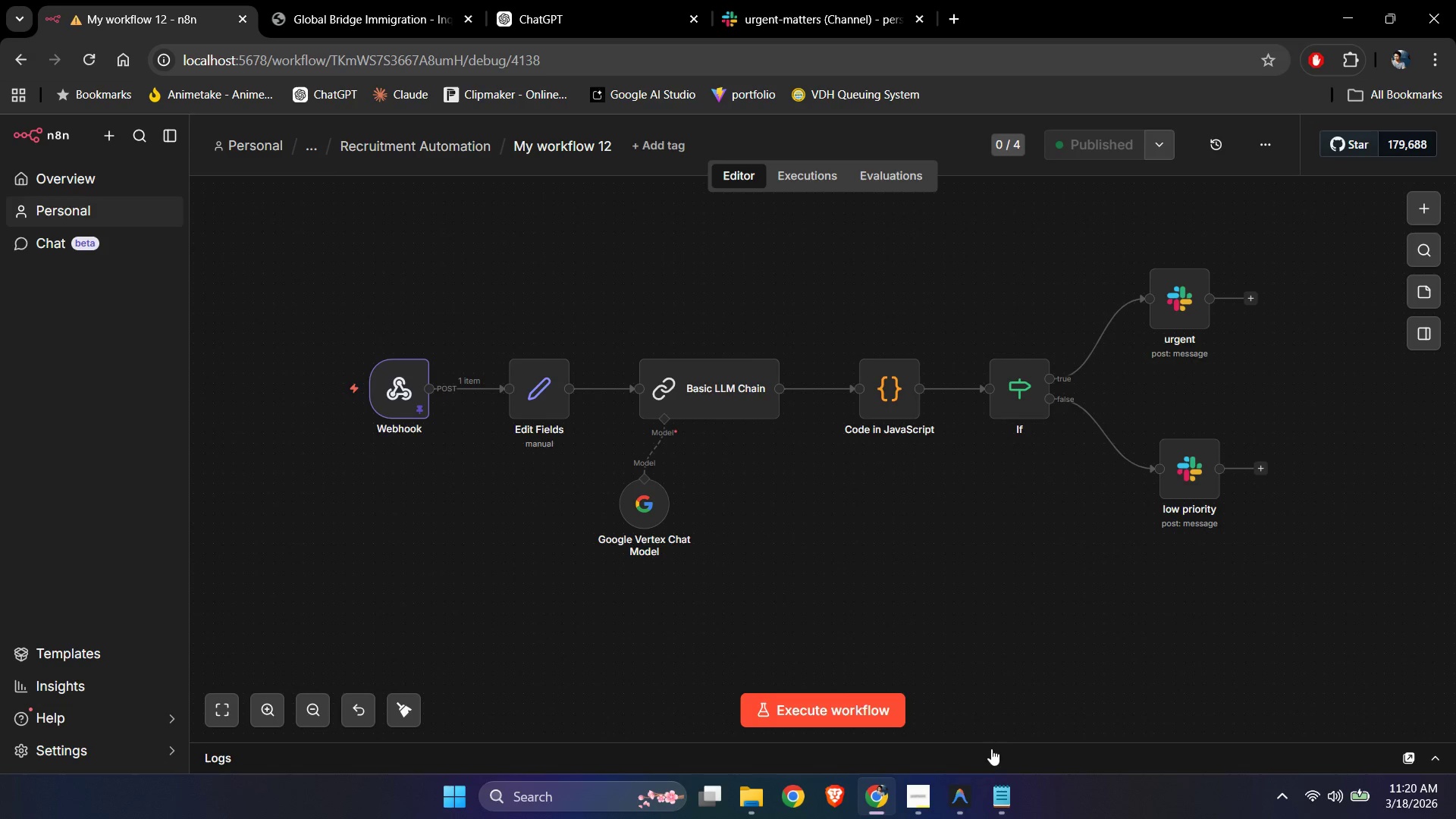 
left_click([915, 799])